 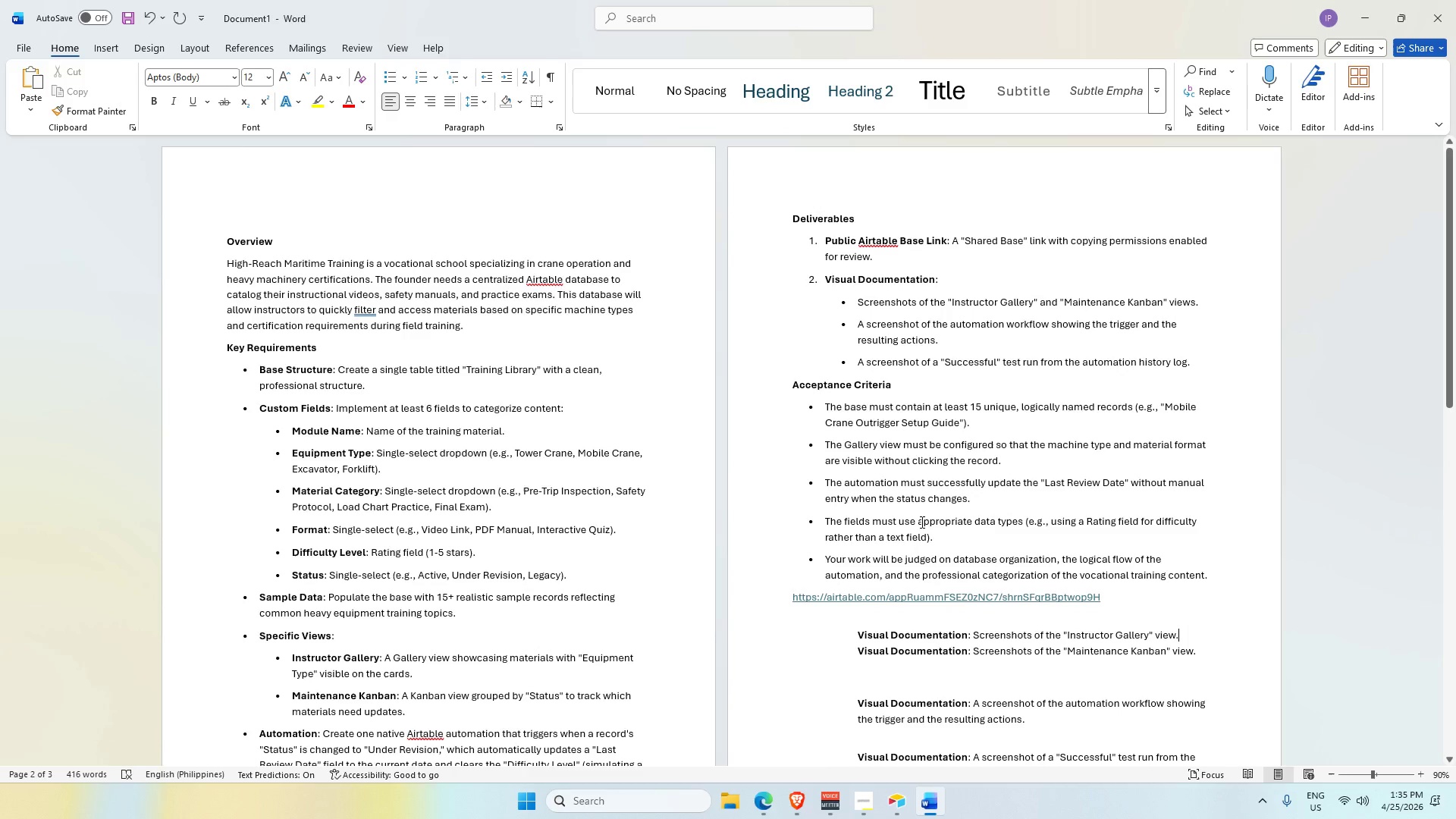 
scroll: coordinate [919, 532], scroll_direction: down, amount: 2.0
 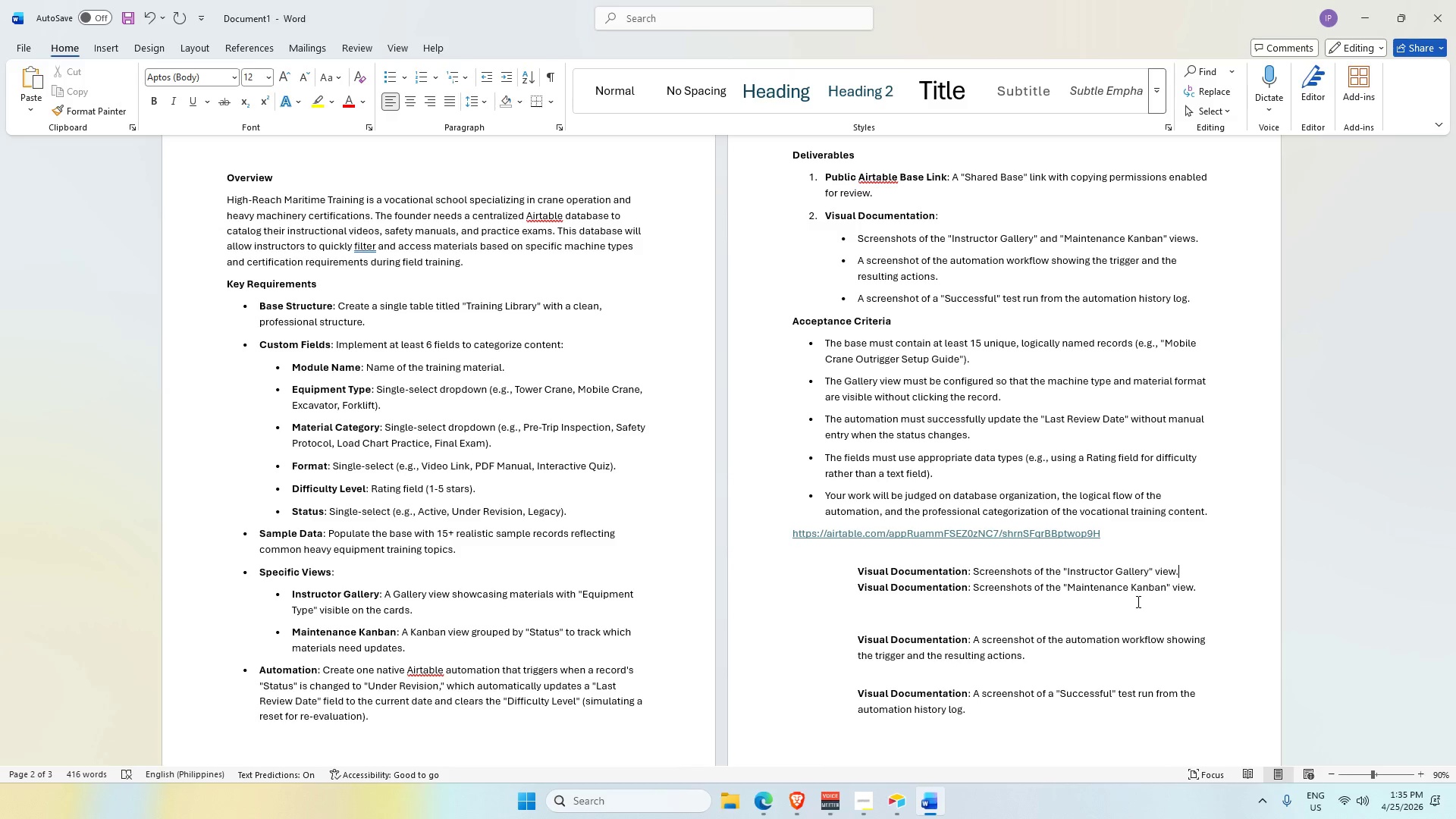 
wait(29.21)
 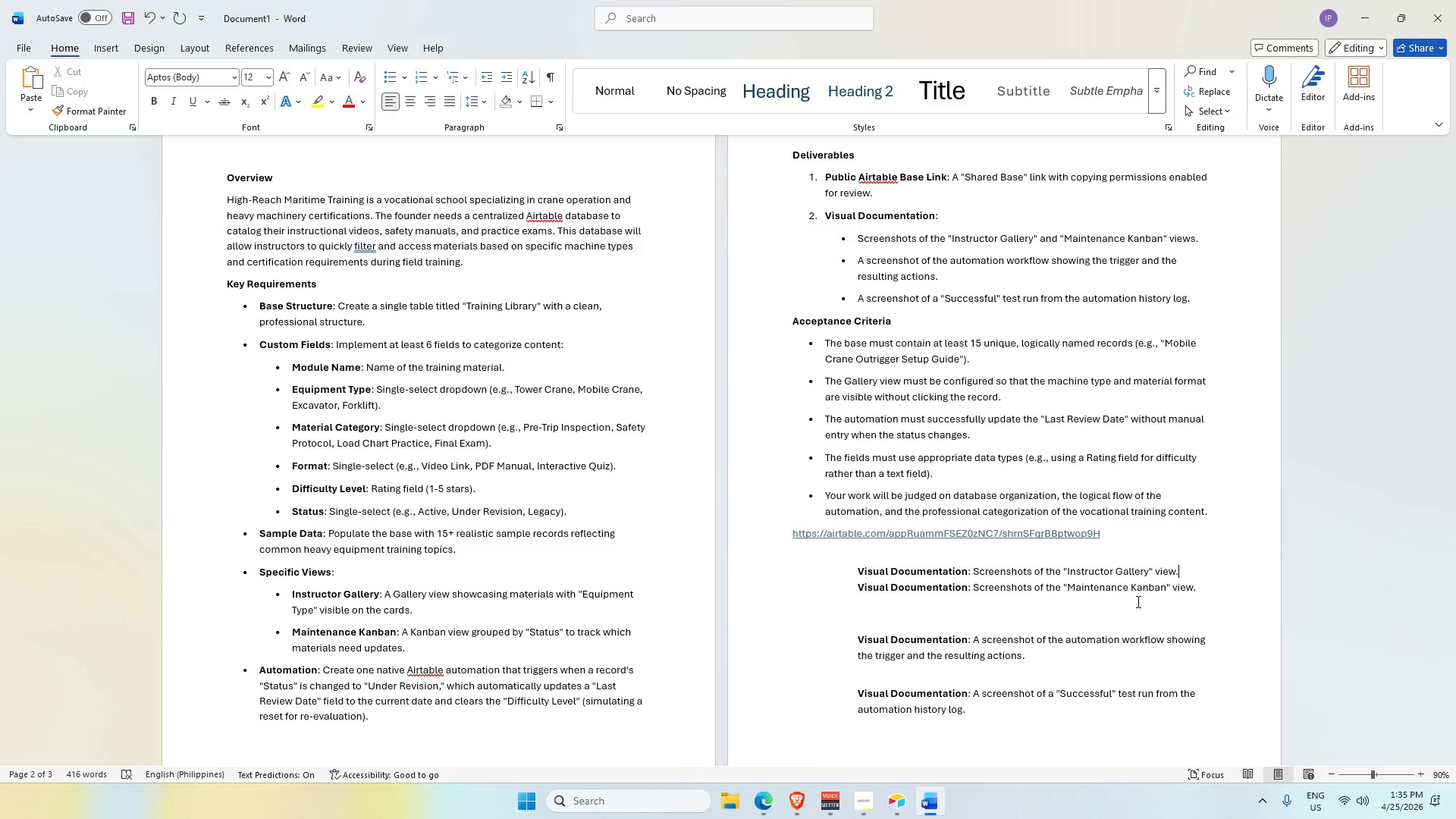 
scroll: coordinate [1080, 584], scroll_direction: down, amount: 1.0
 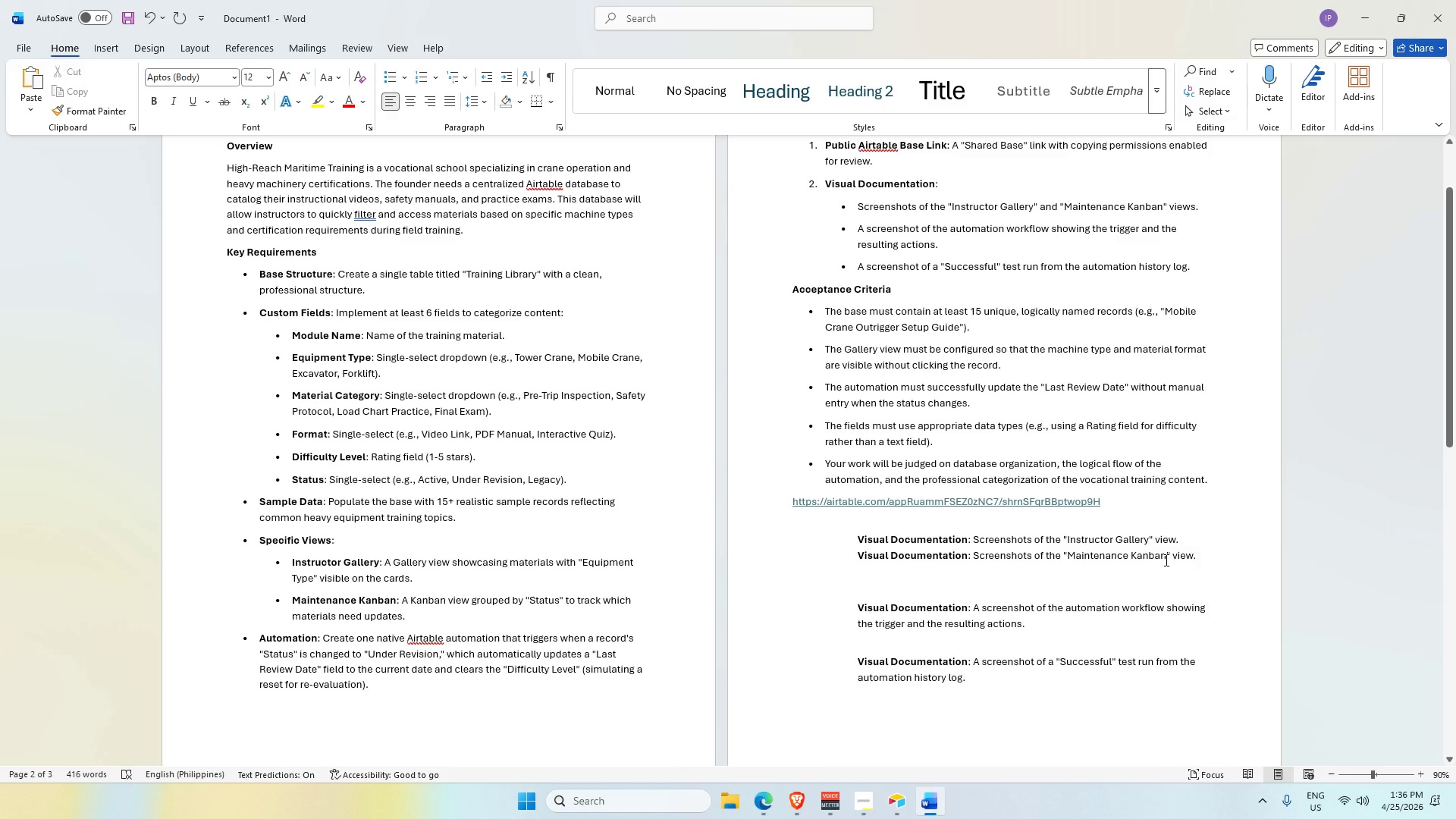 
wait(24.68)
 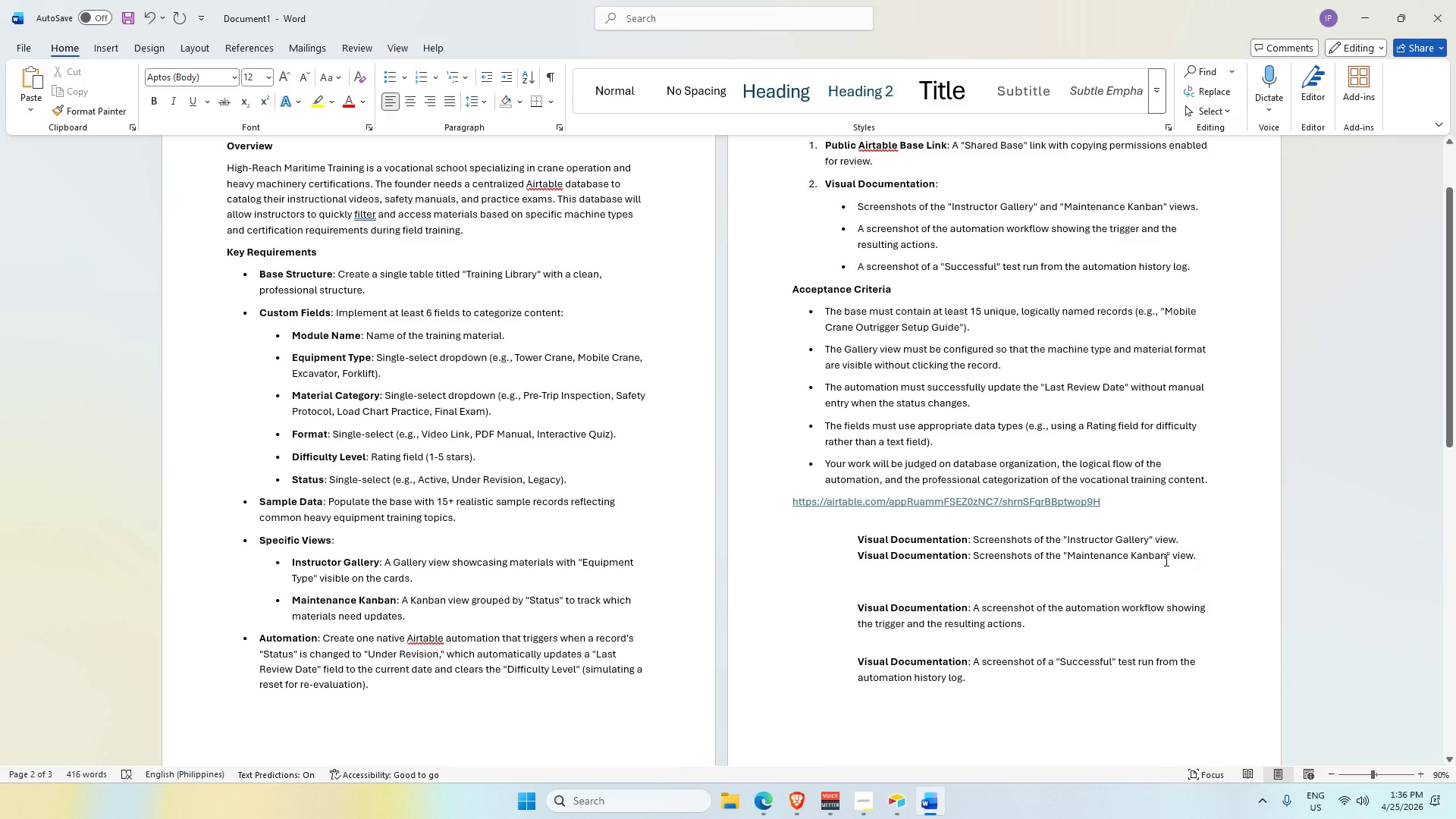 
key(Alt+AltLeft)
 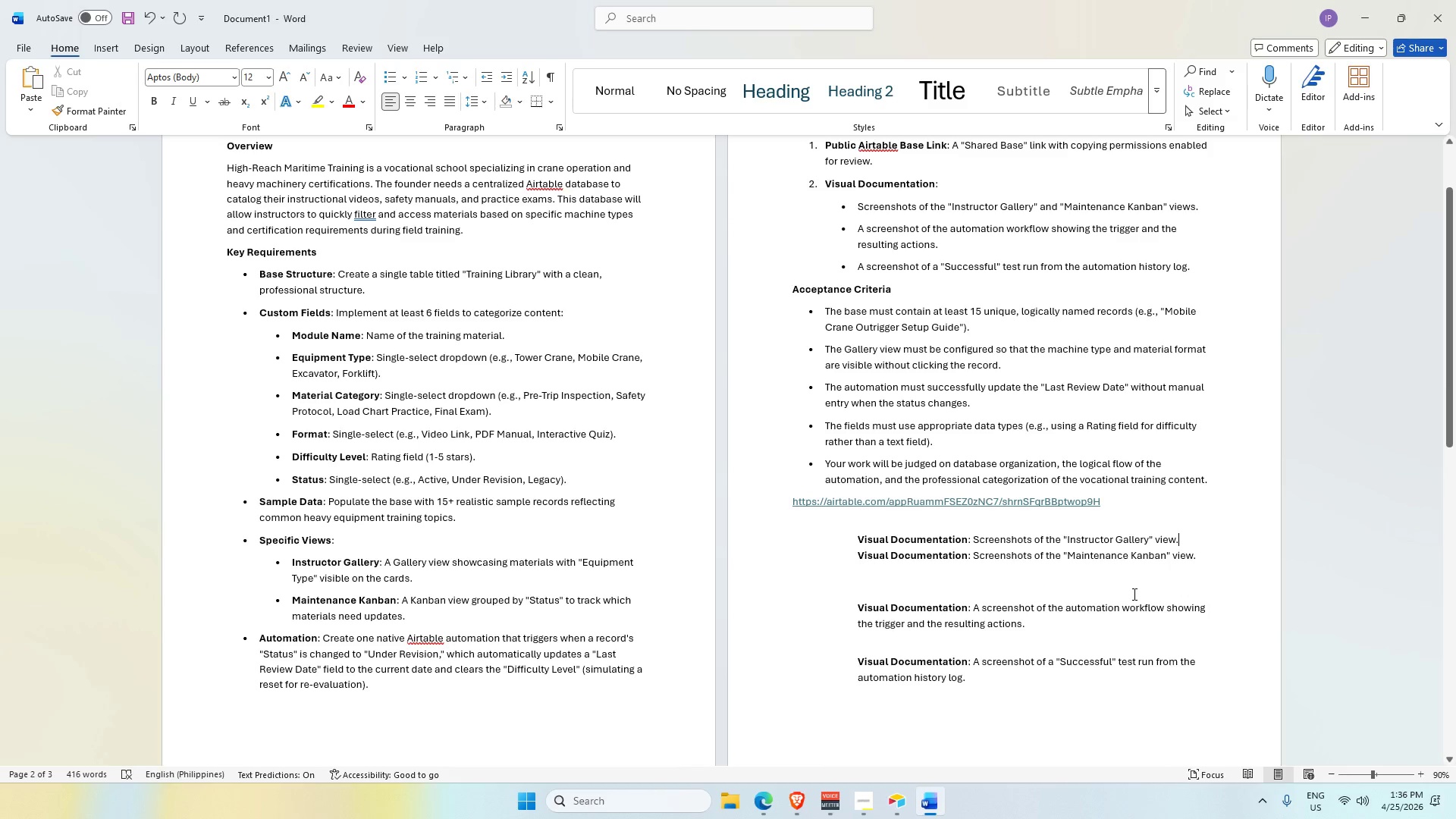 
key(Alt+Tab)